 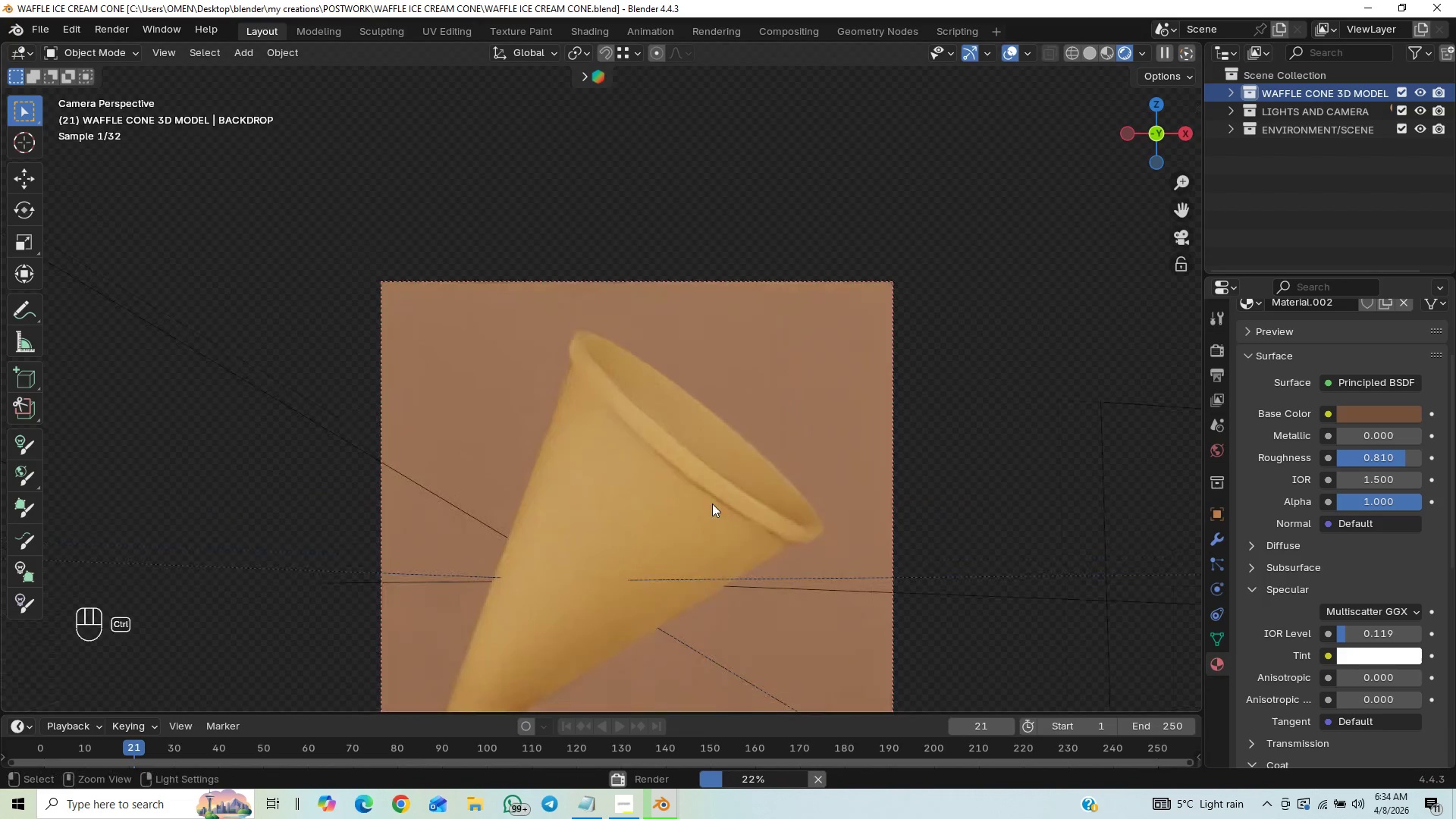 
key(Control+ControlLeft)
 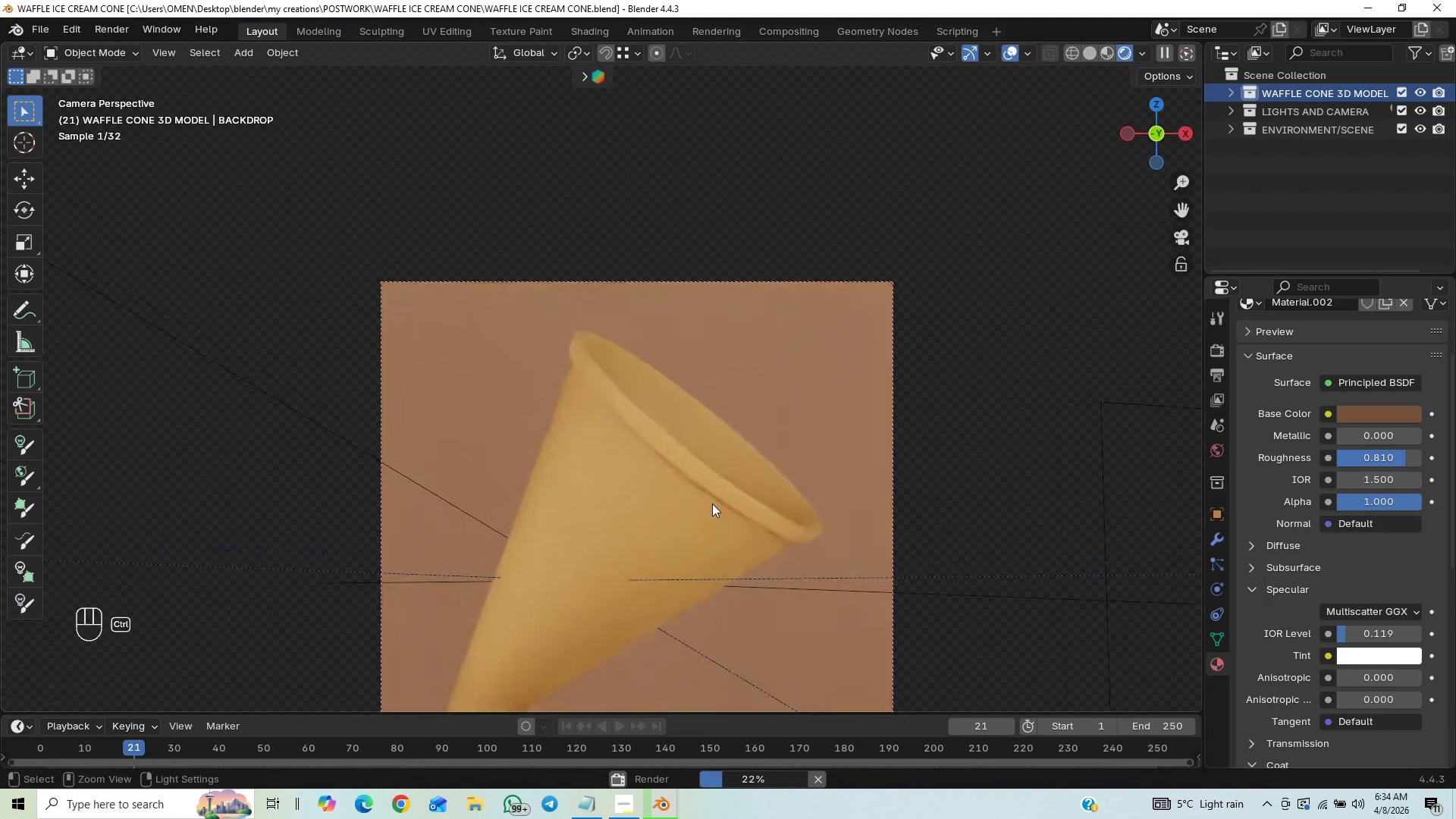 
key(Control+ControlLeft)
 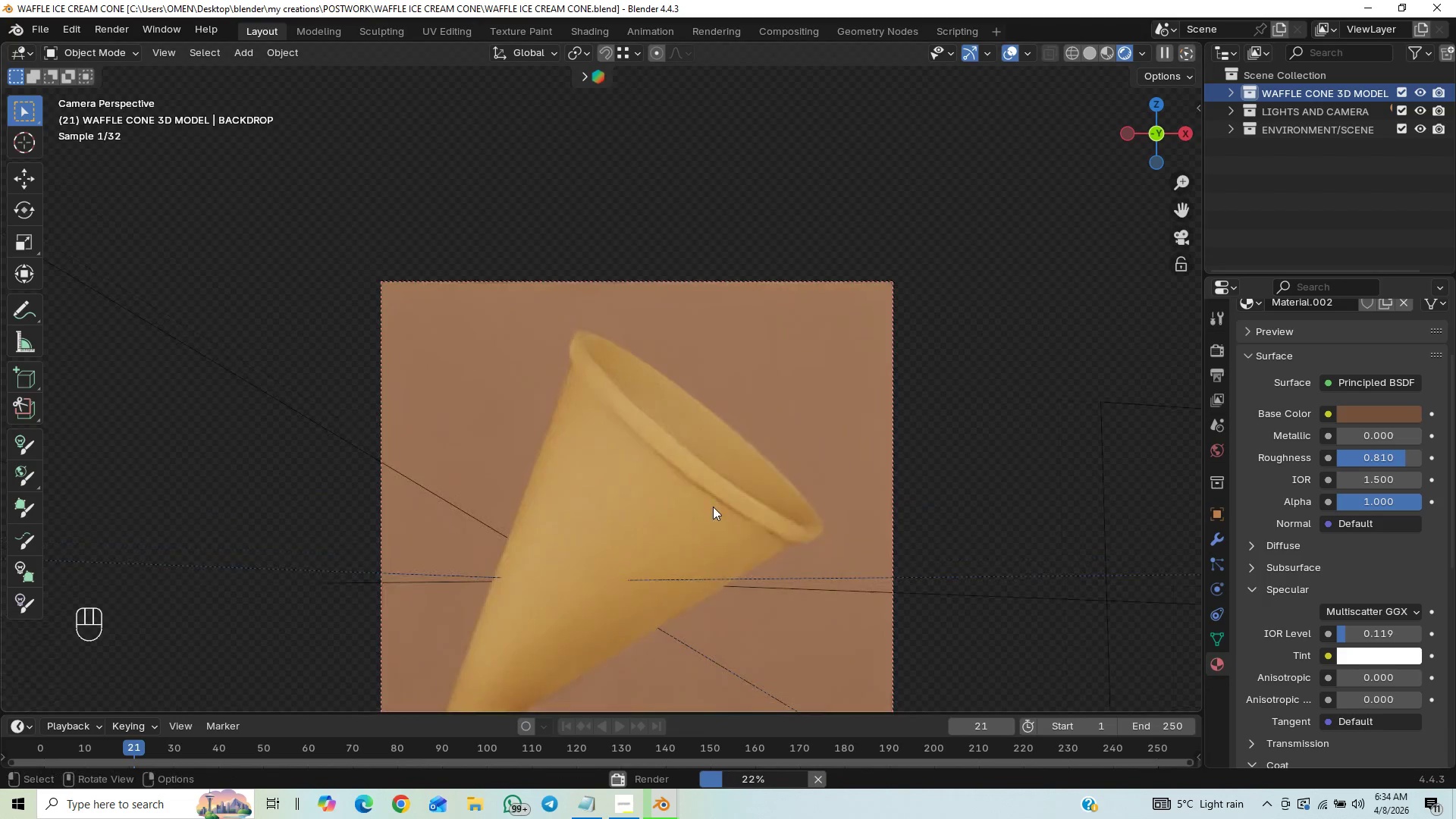 
hold_key(key=ControlLeft, duration=2.23)
 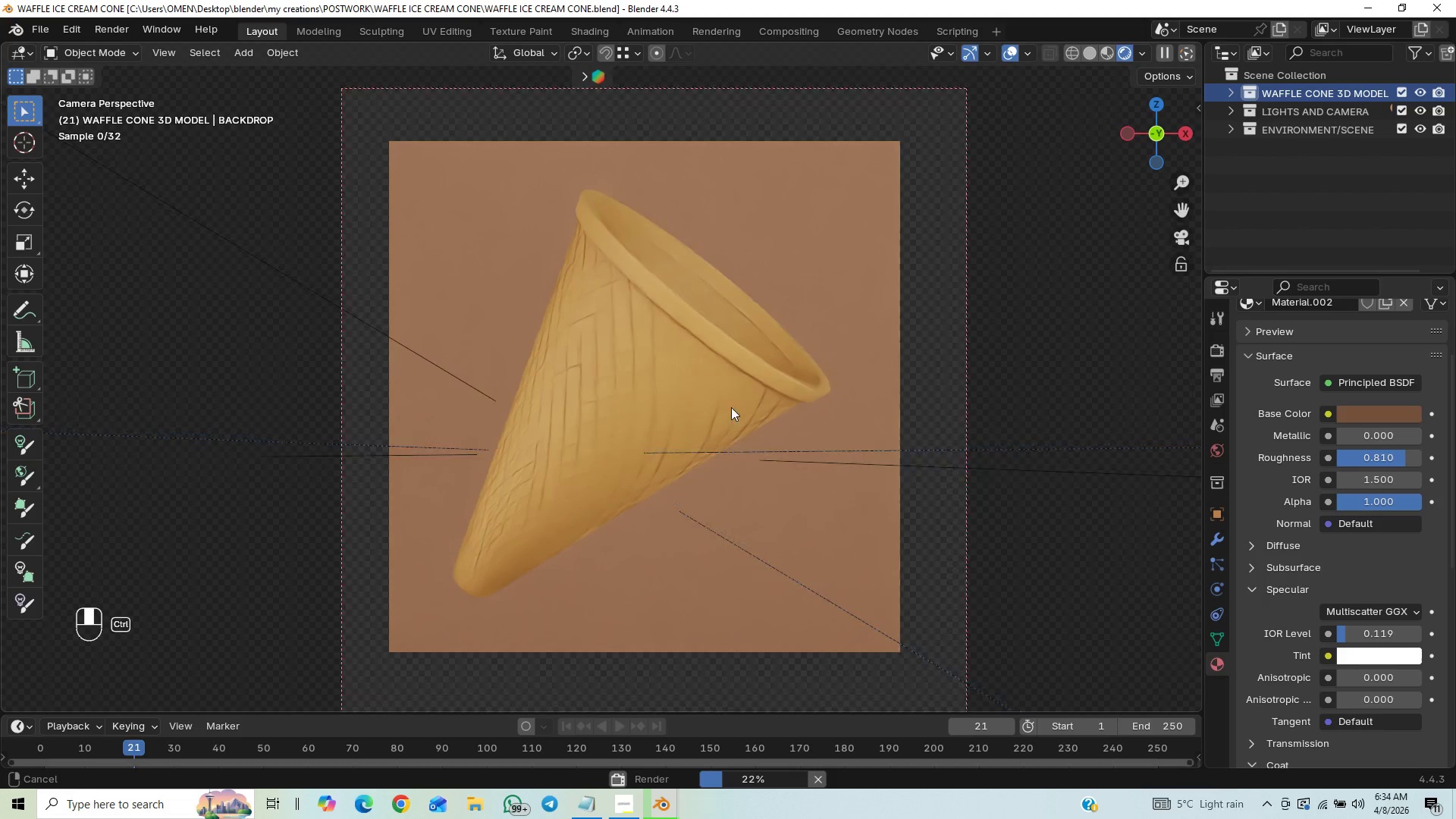 
hold_key(key=ShiftLeft, duration=1.39)
 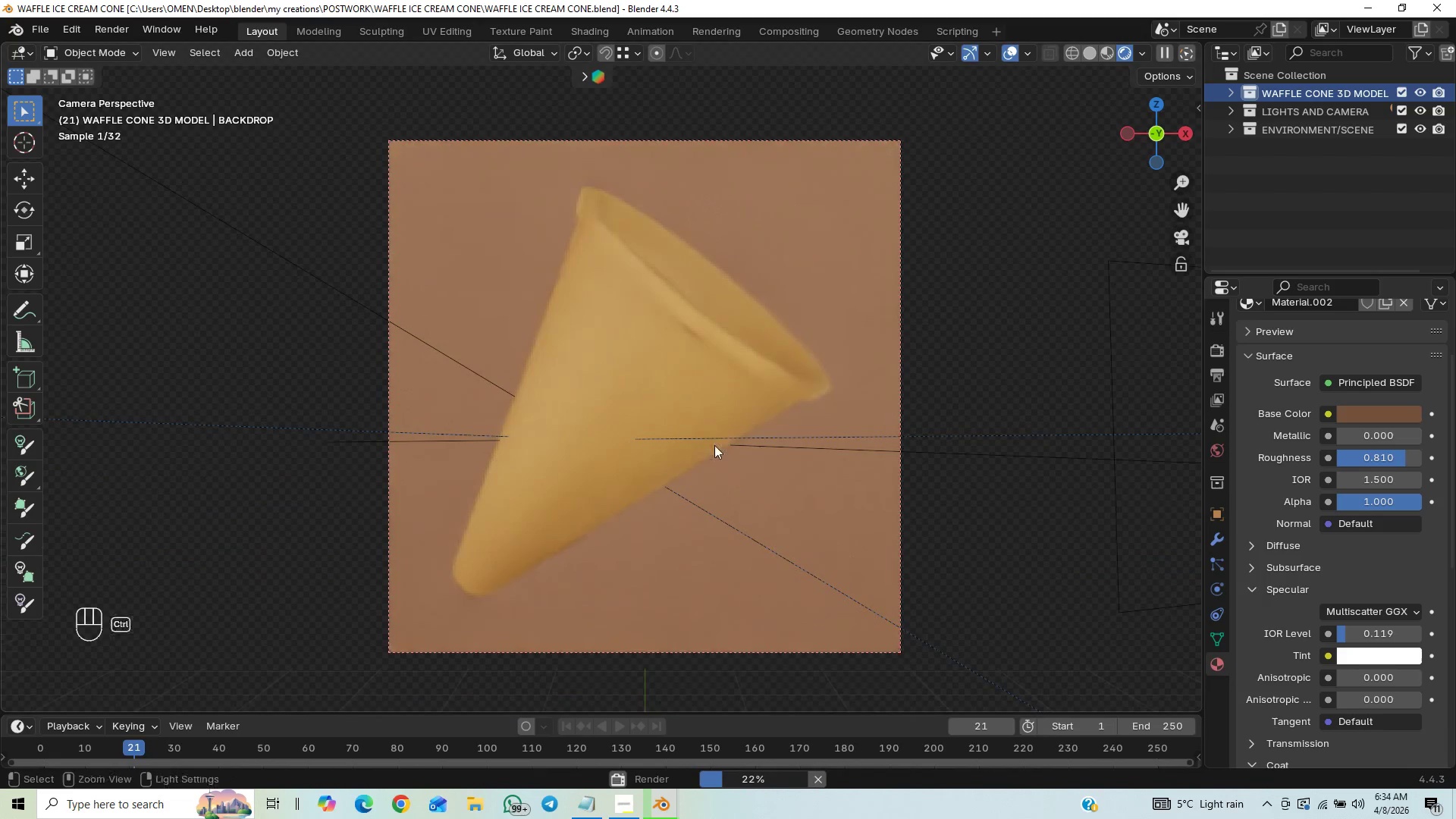 
hold_key(key=ControlLeft, duration=1.5)
 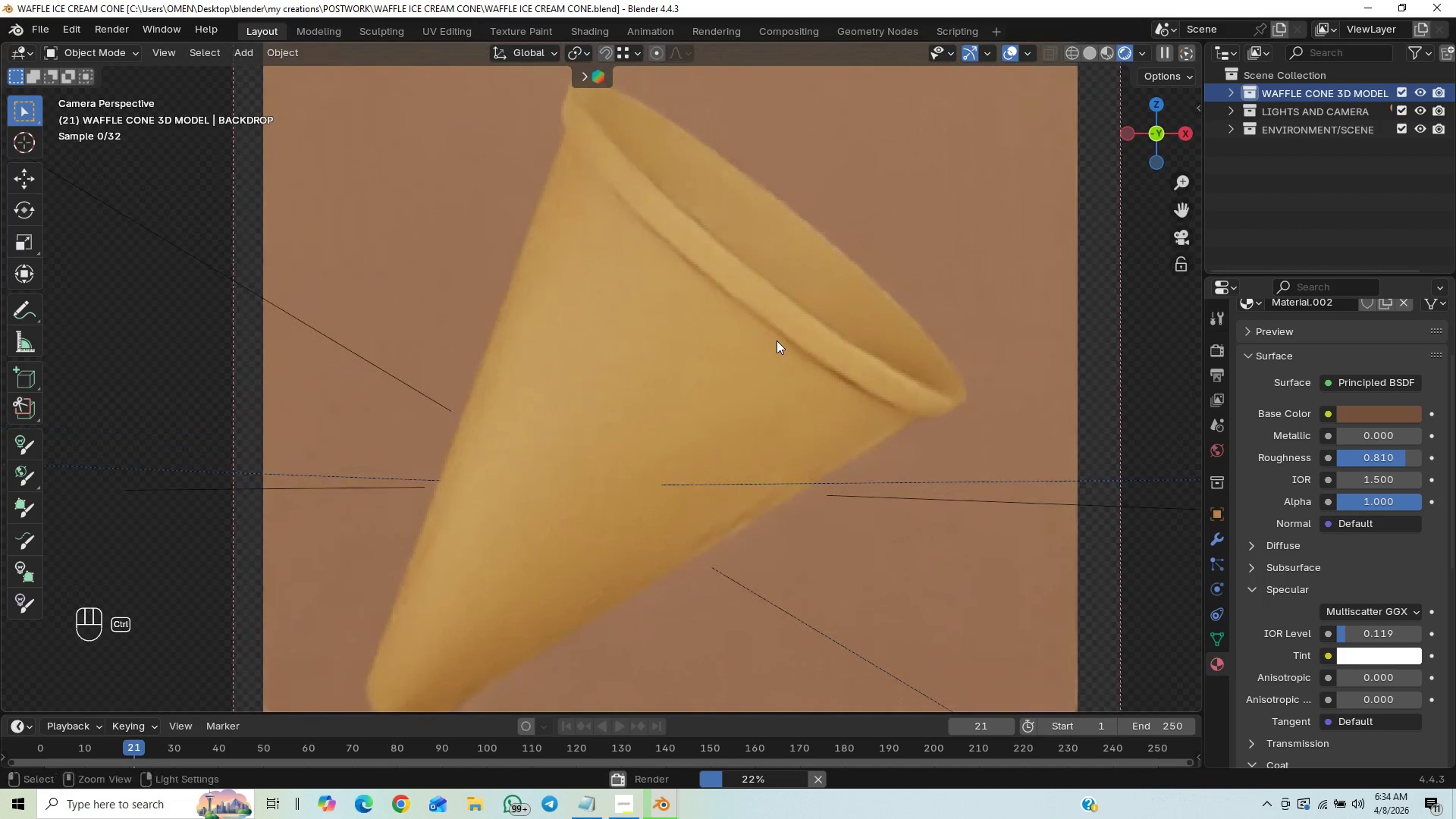 
hold_key(key=ControlLeft, duration=0.8)
 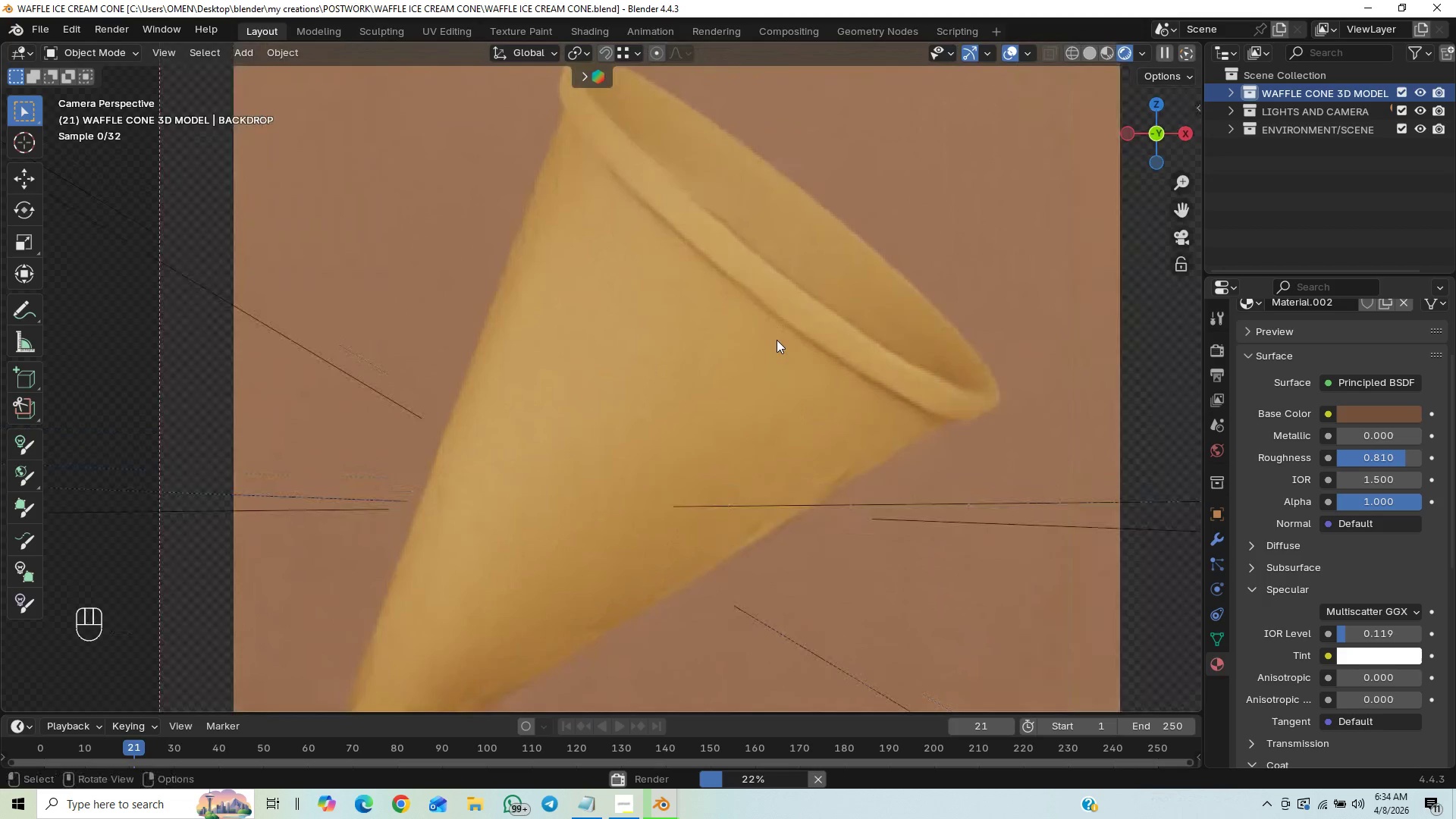 
scroll: coordinate [777, 340], scroll_direction: up, amount: 1.0
 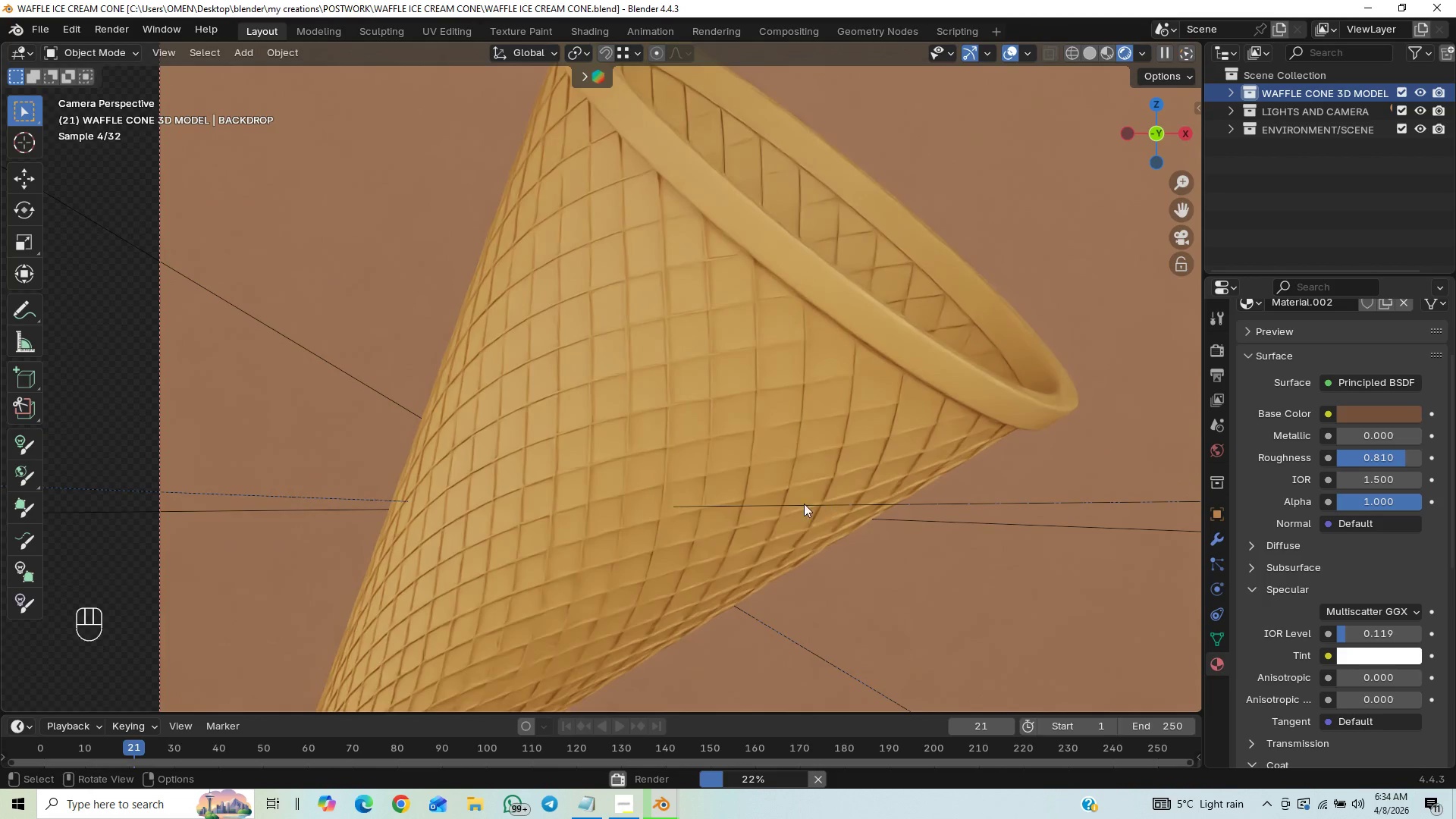 
hold_key(key=ControlLeft, duration=1.52)
middle_click([745, 82])
 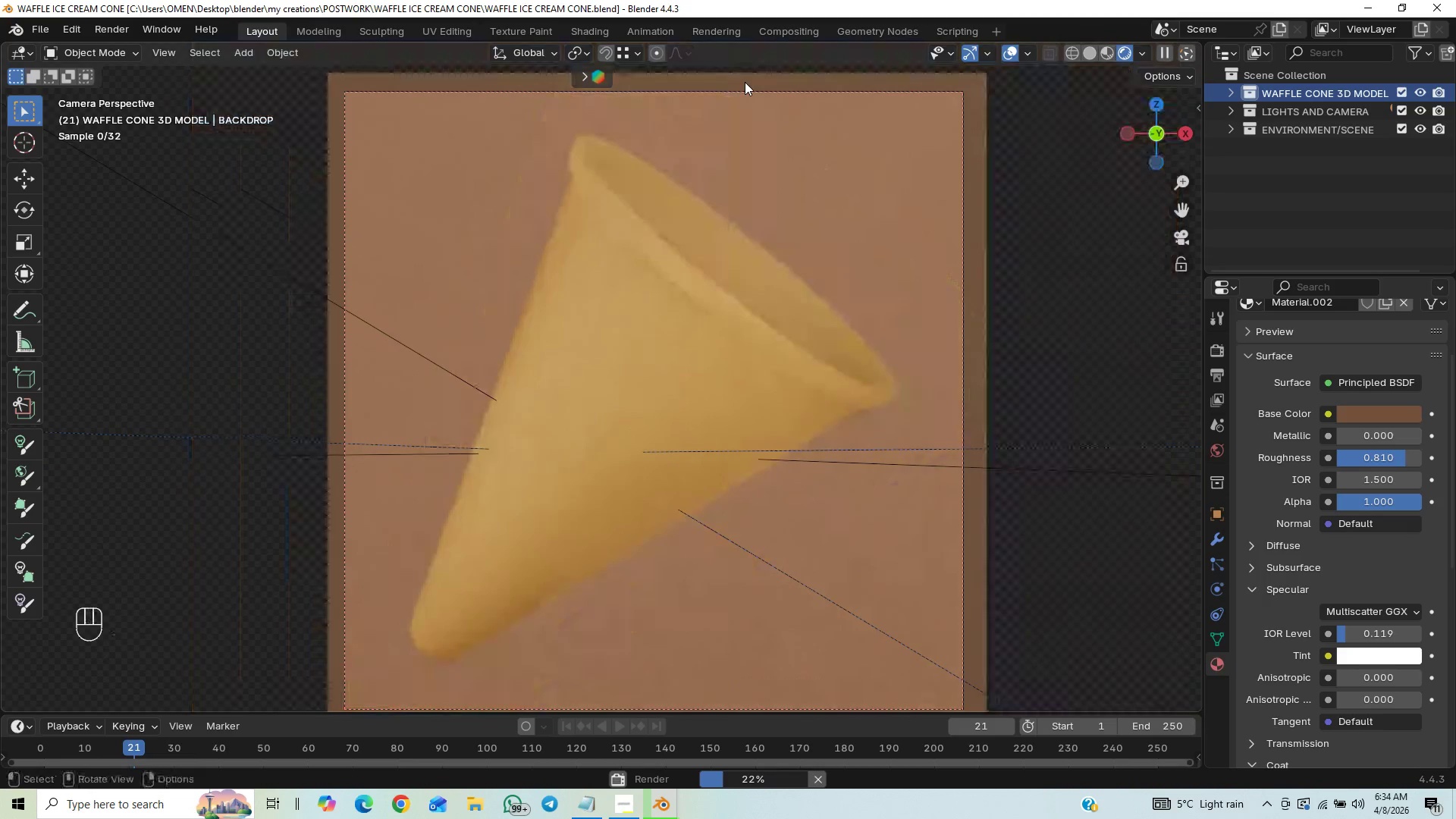 
key(Control+ControlLeft)
 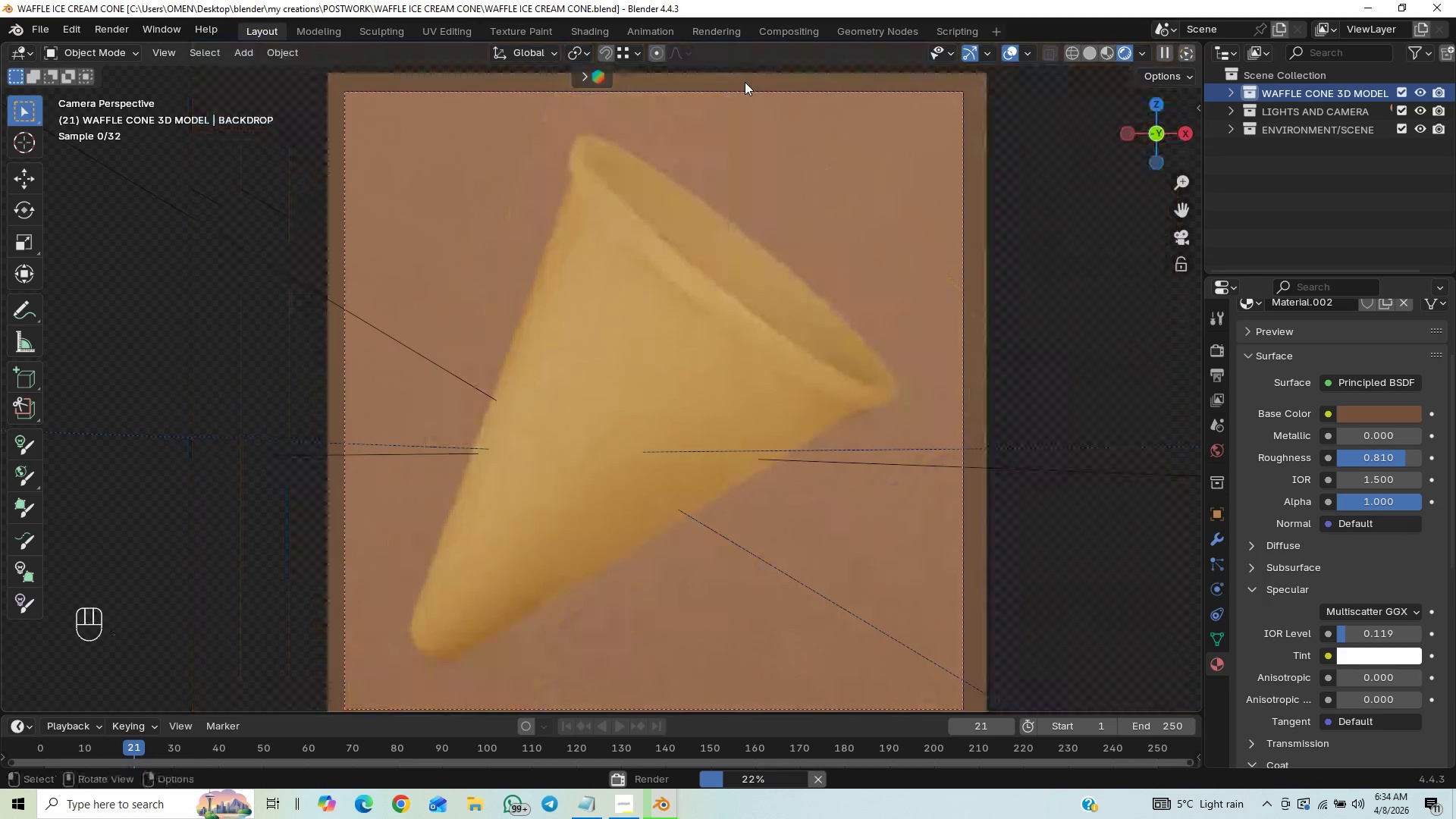 
key(Control+ControlLeft)
 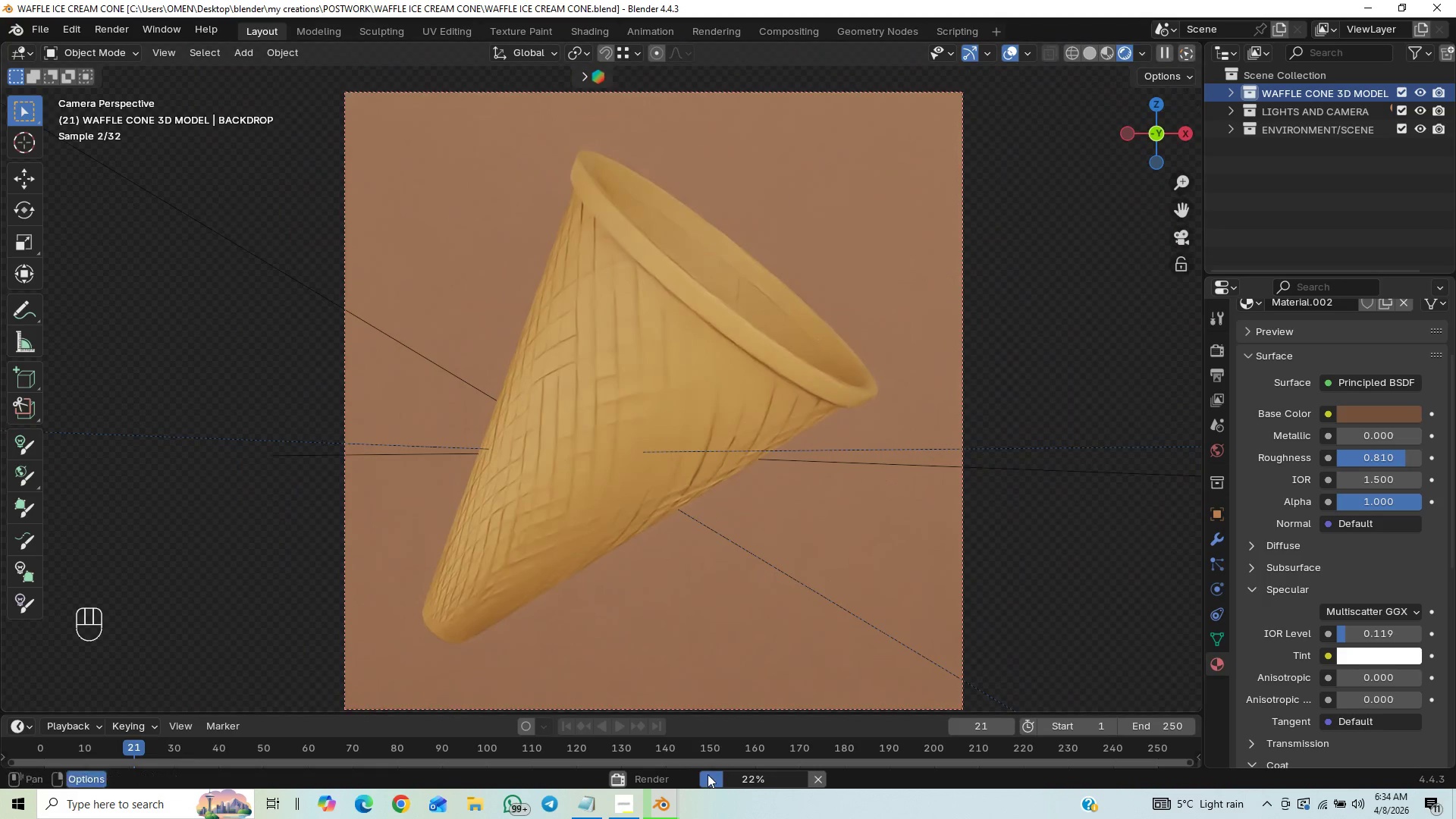 
mouse_move([682, 792])
 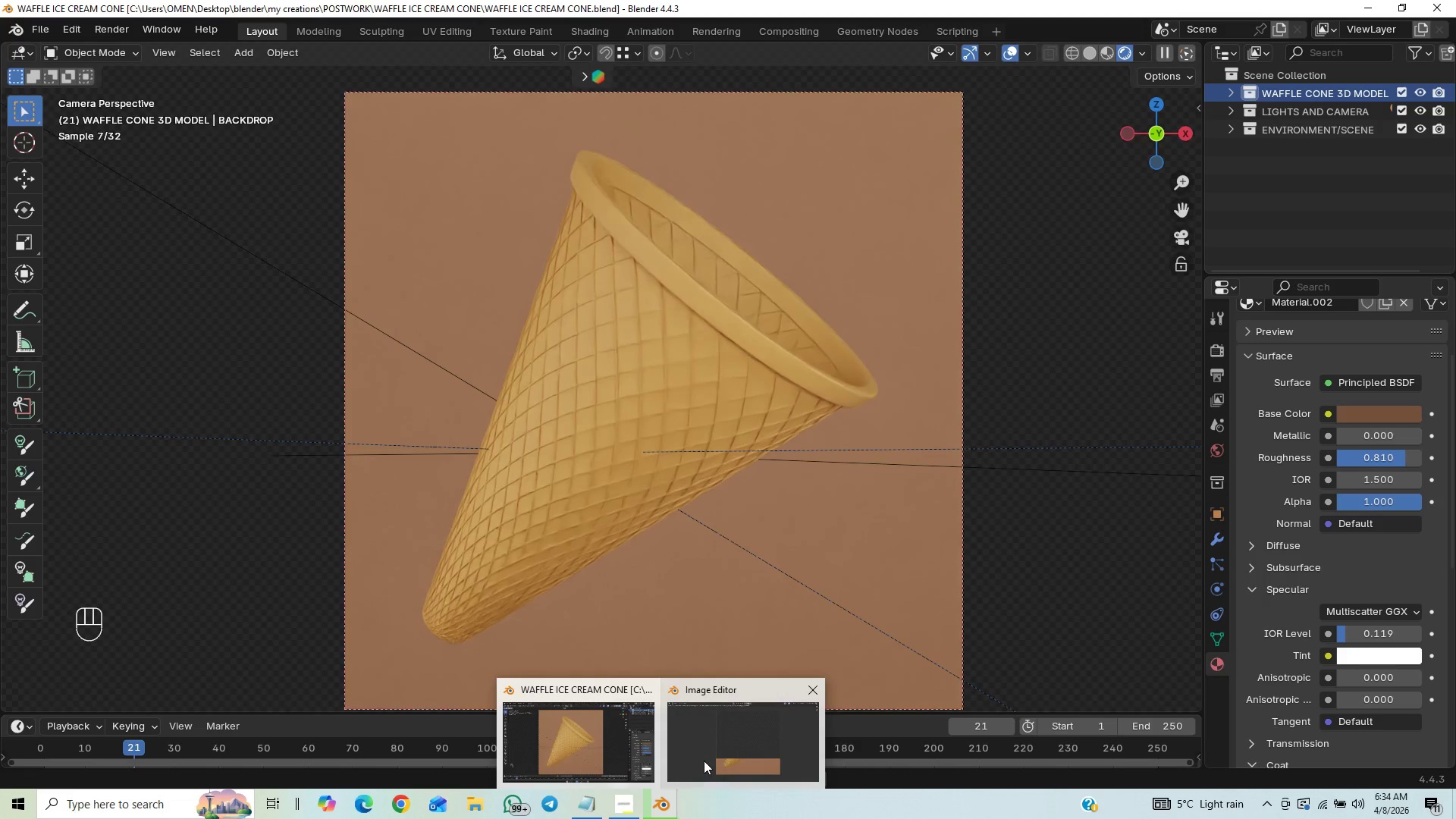 
left_click([704, 761])
 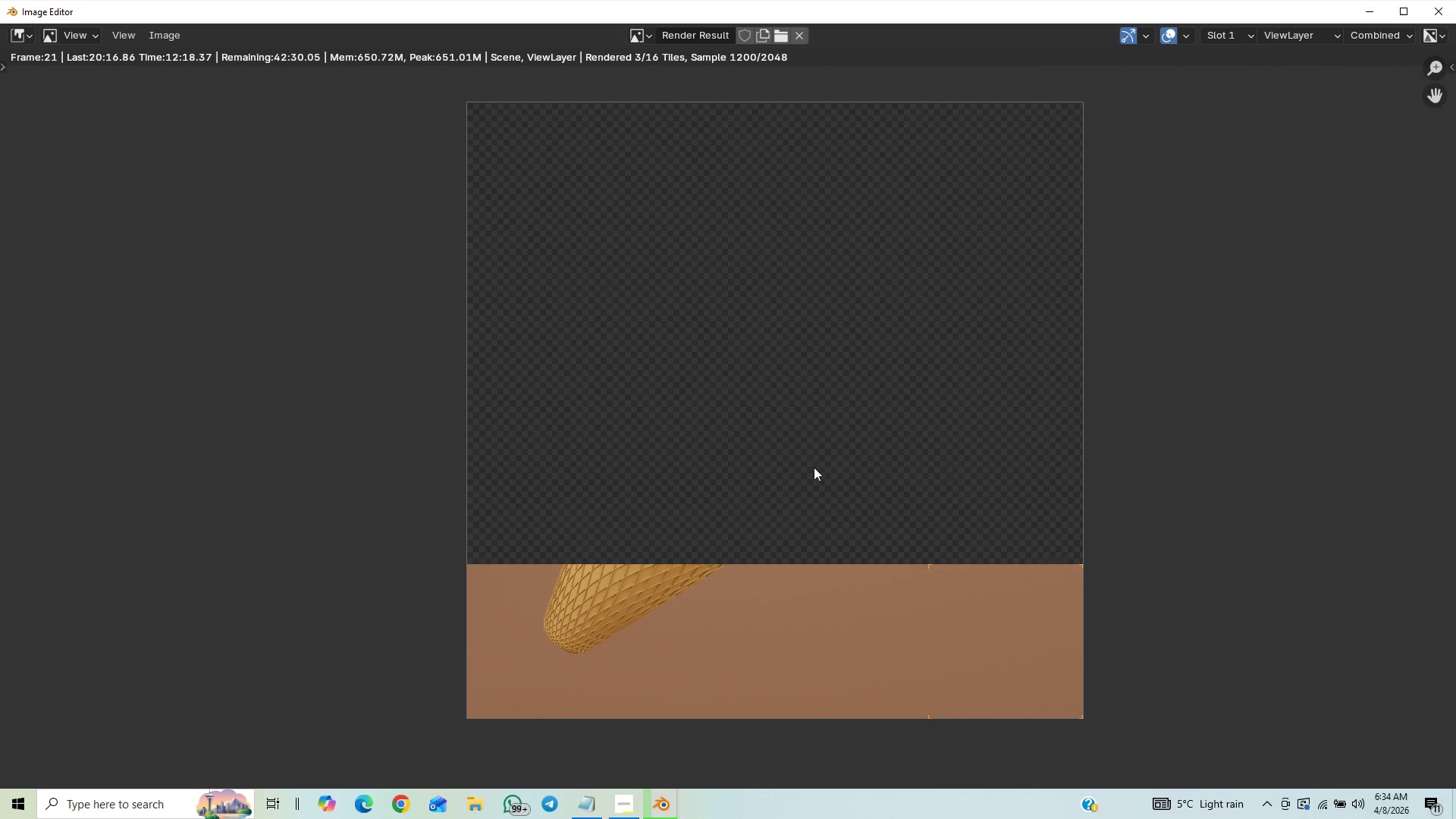 
key(Control+S)
 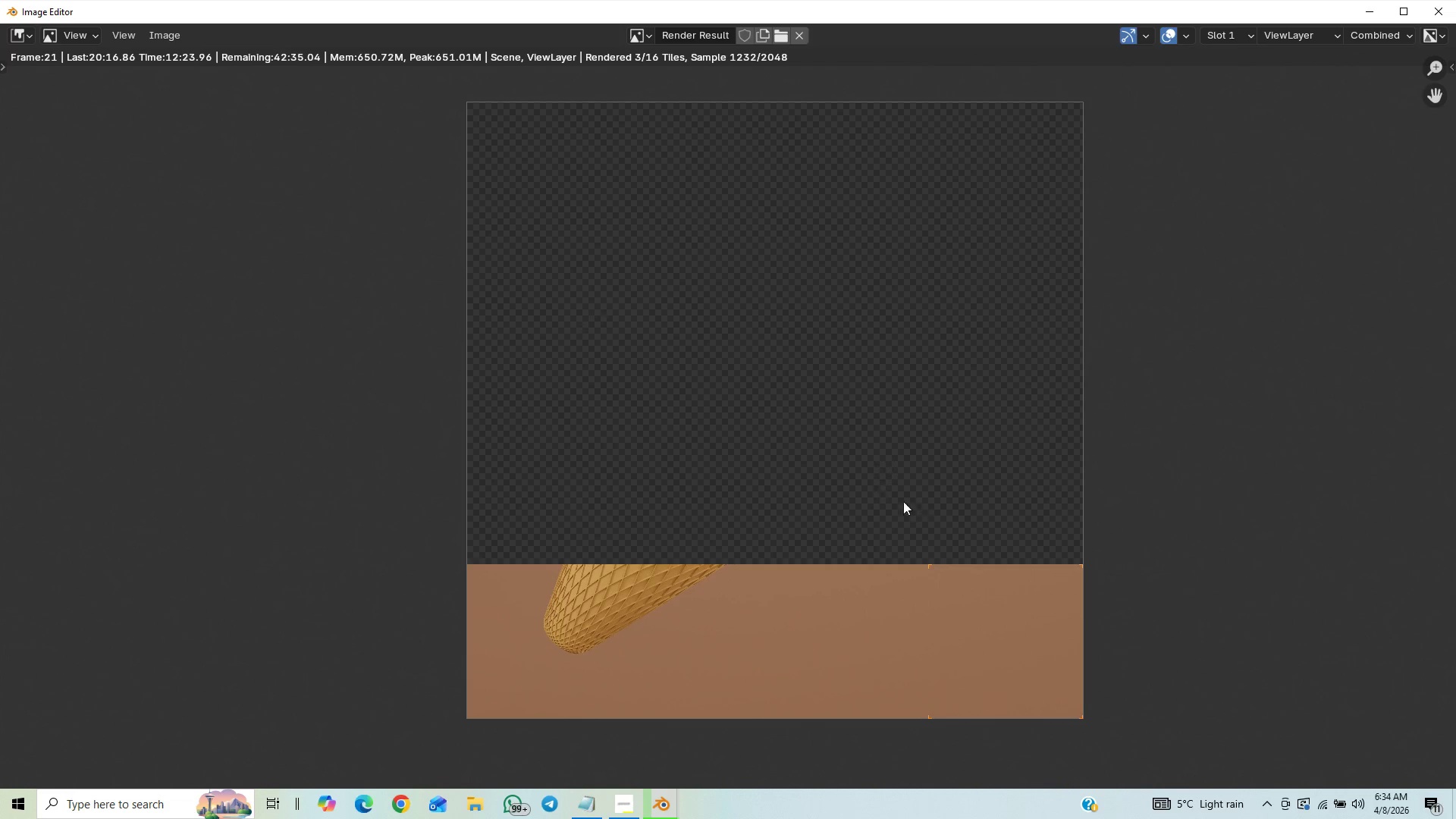 
wait(9.38)
 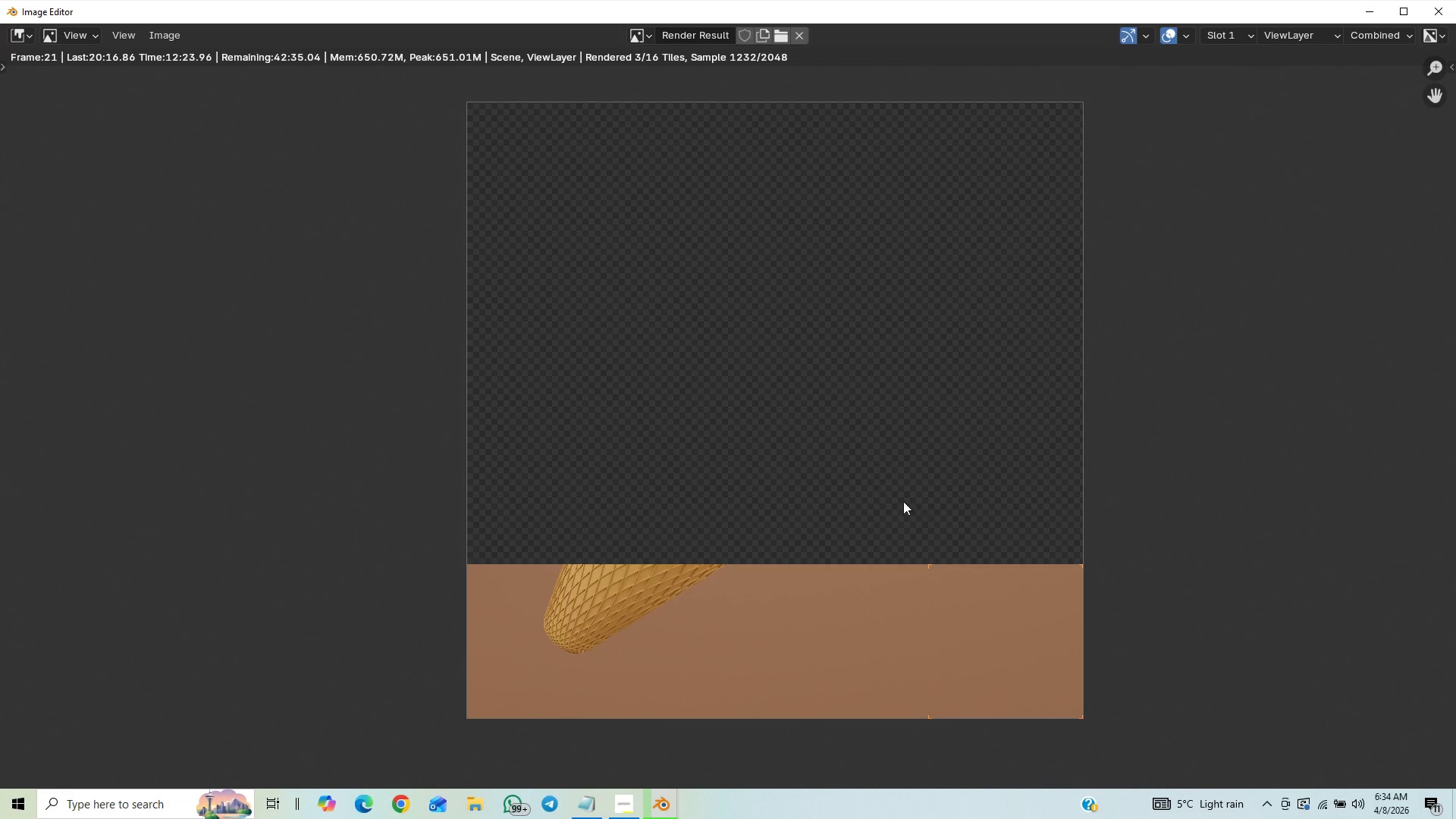 
scroll: coordinate [784, 570], scroll_direction: down, amount: 11.0
 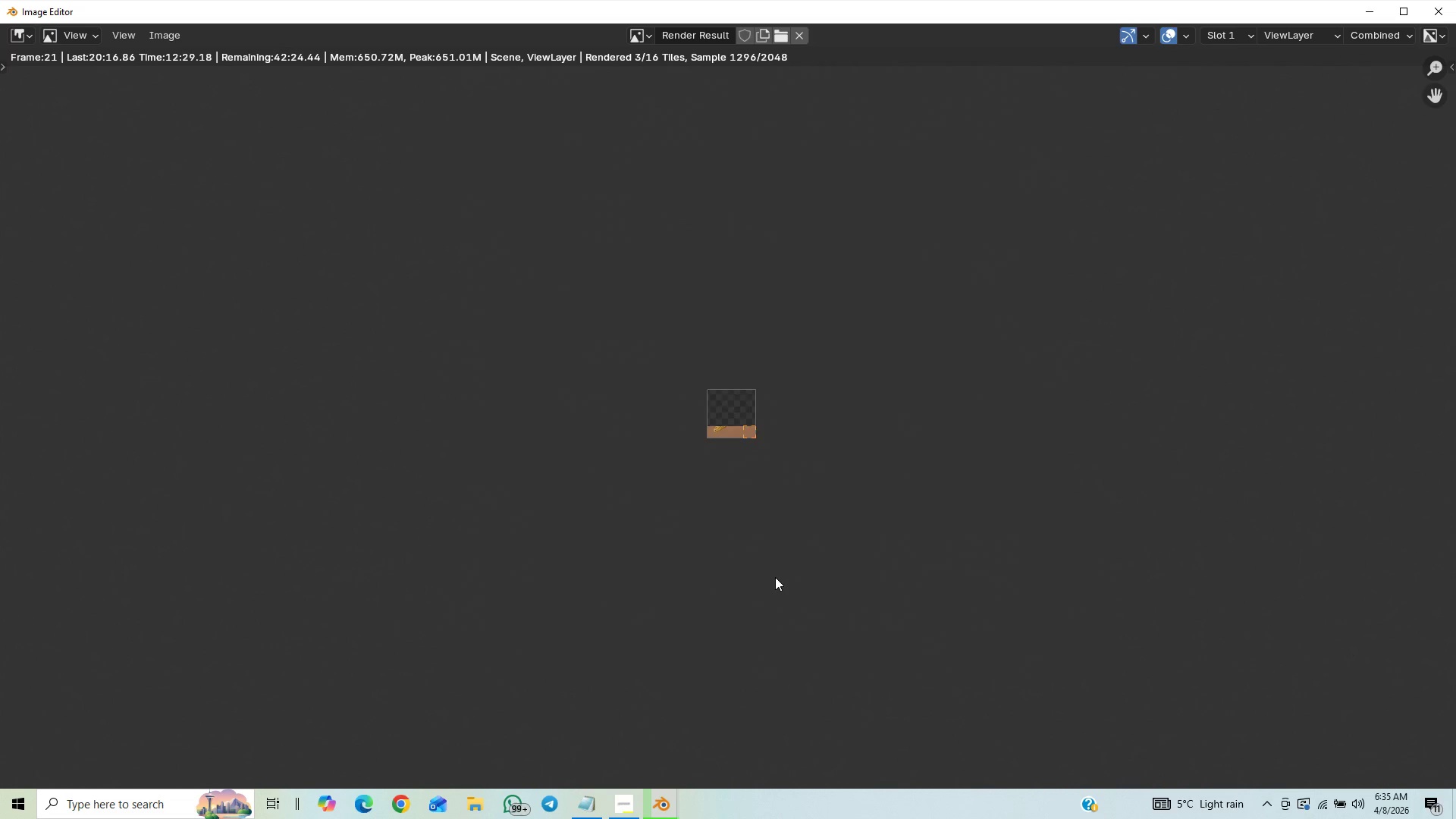 
scroll: coordinate [776, 577], scroll_direction: up, amount: 9.0
 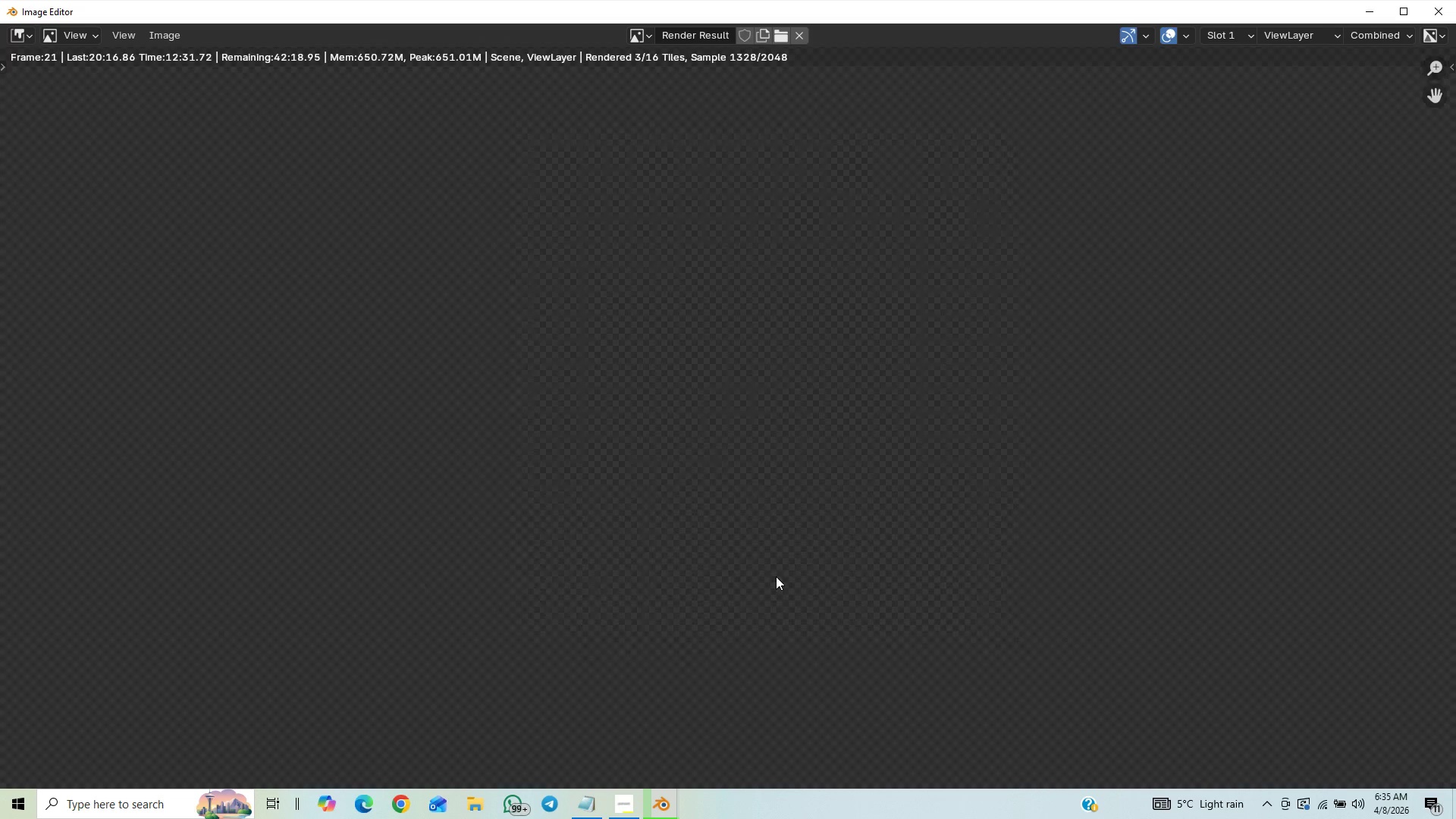 
scroll: coordinate [776, 576], scroll_direction: down, amount: 22.0
 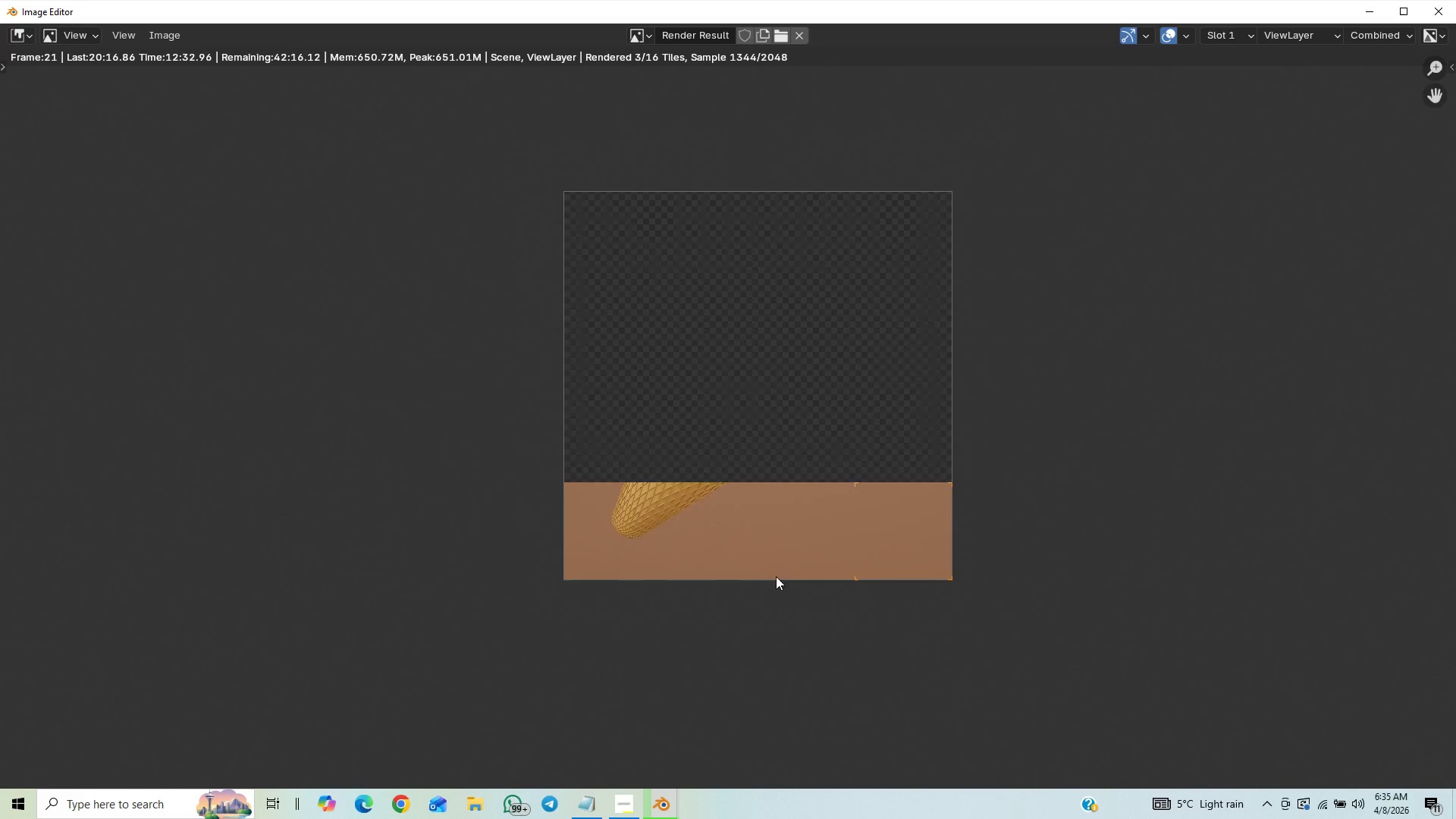 
scroll: coordinate [510, 463], scroll_direction: up, amount: 11.0
 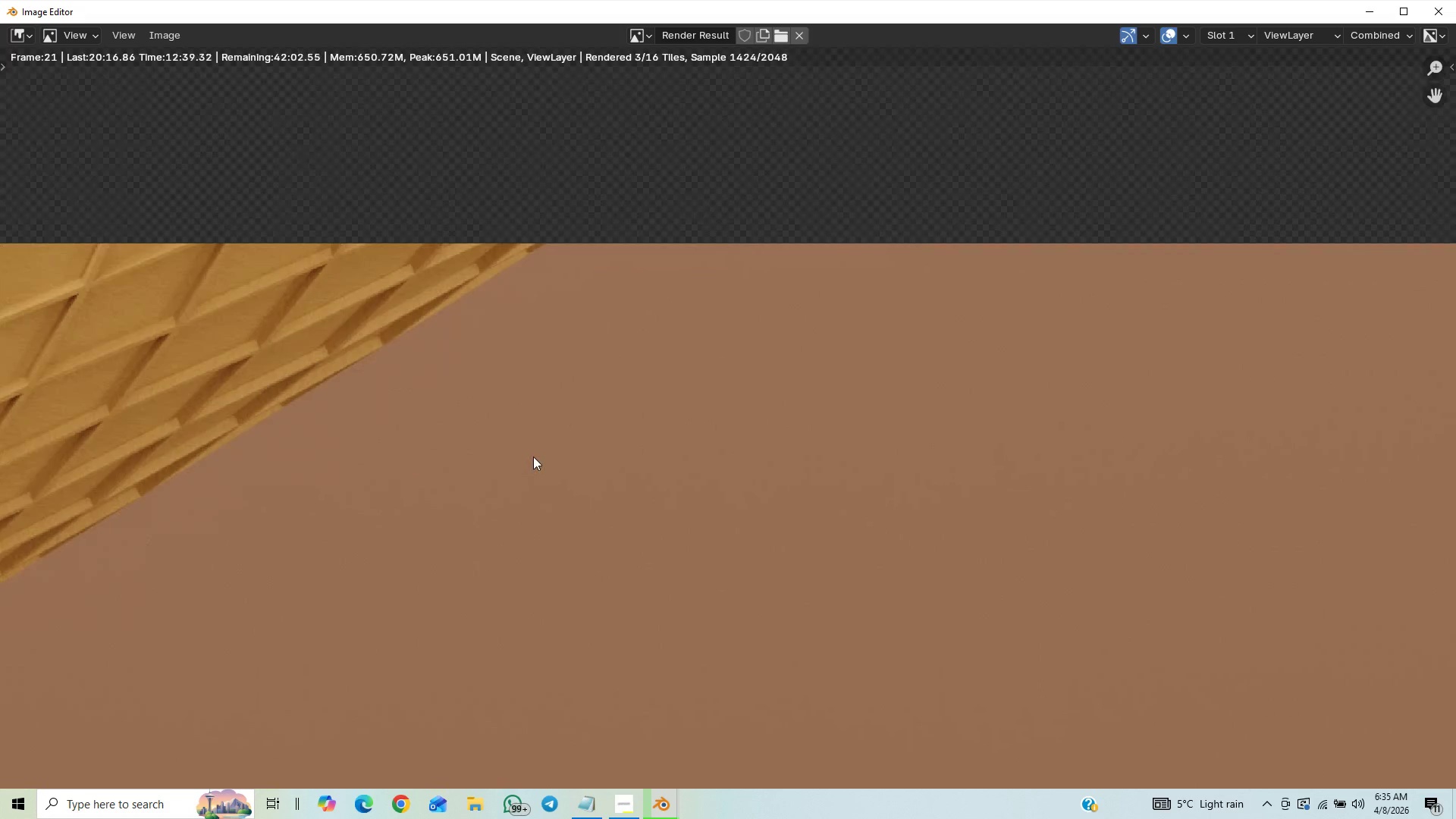 
scroll: coordinate [541, 453], scroll_direction: down, amount: 4.0
 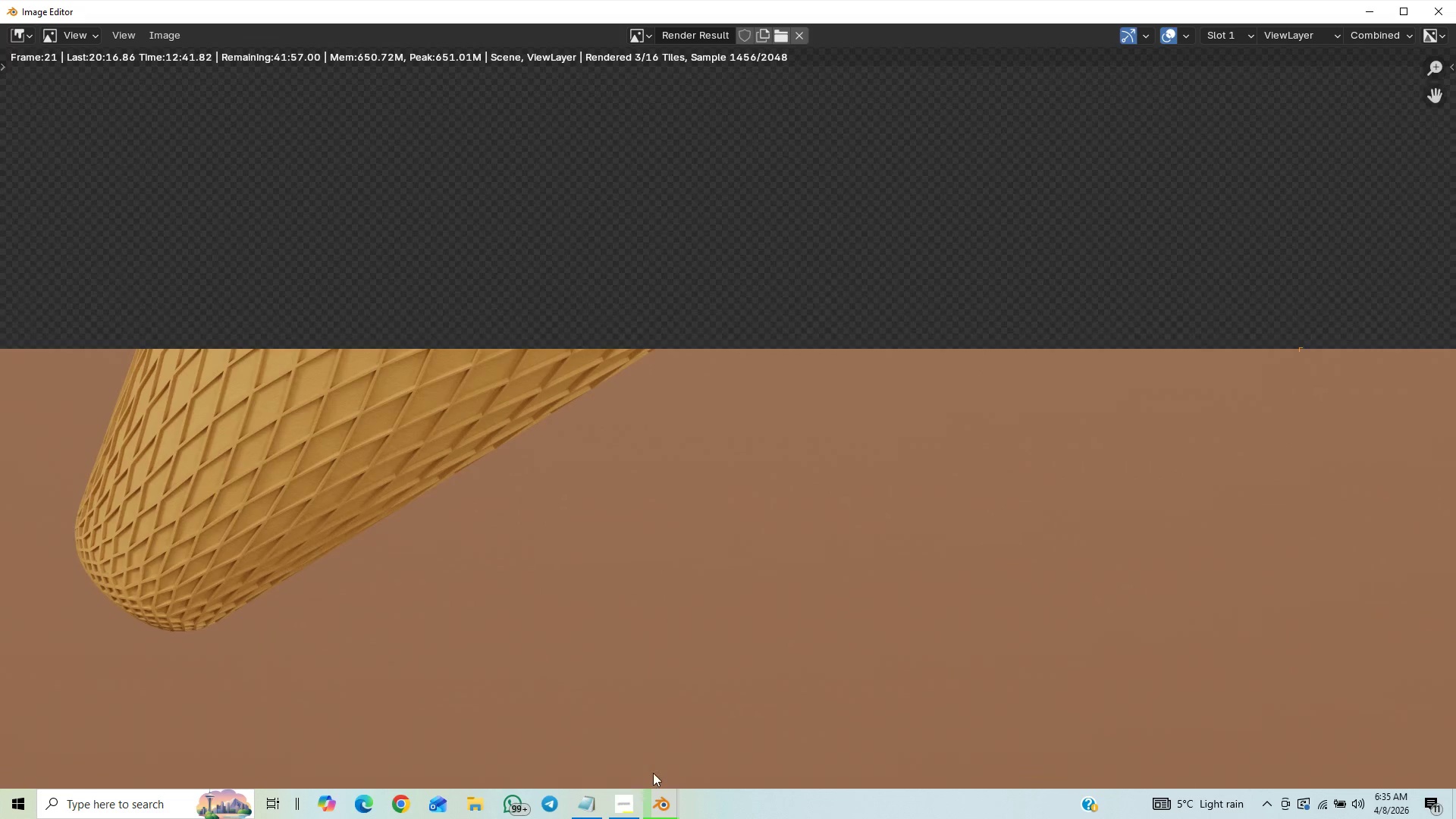 
left_click([620, 814])